 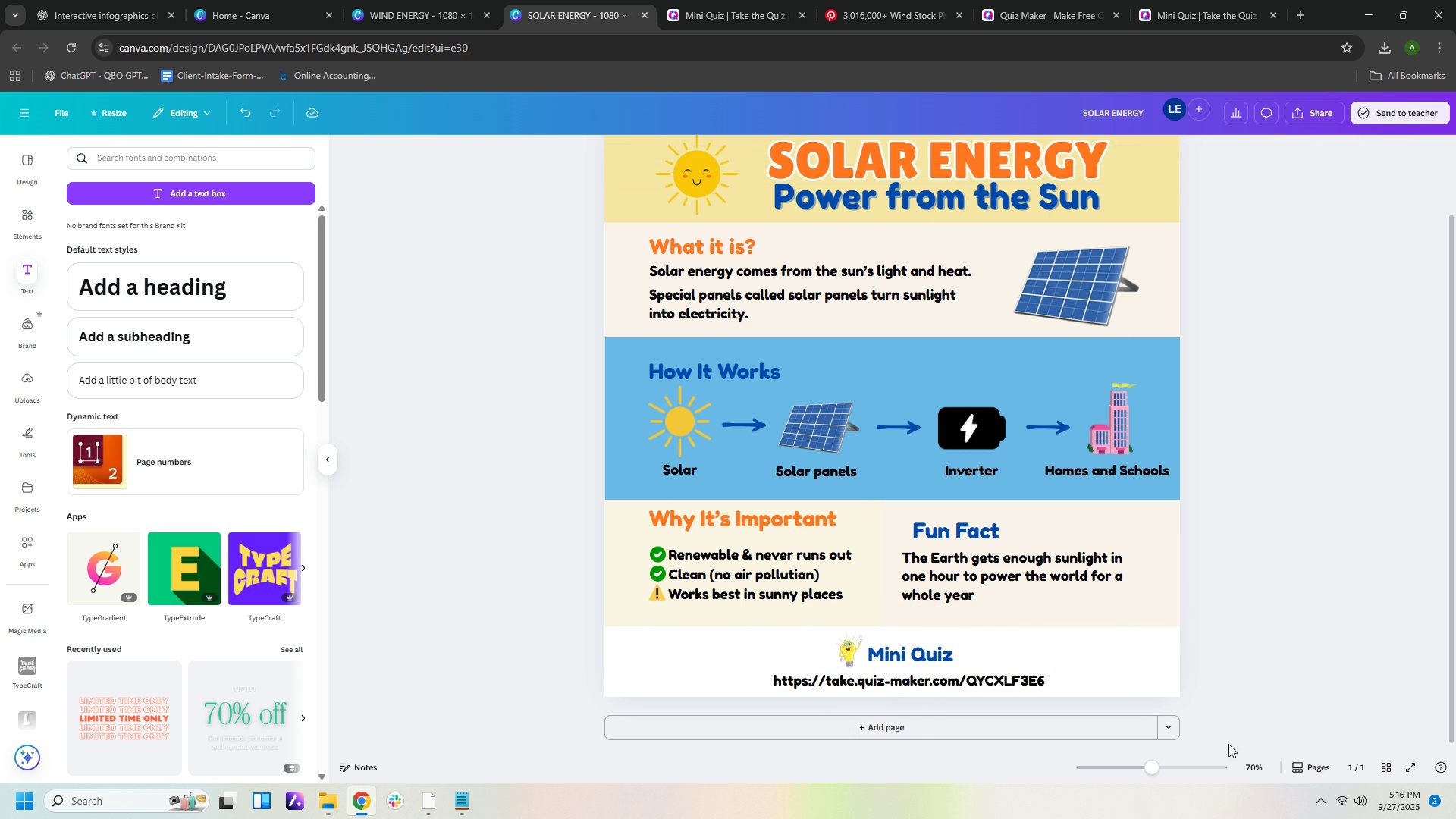 
left_click([945, 682])
 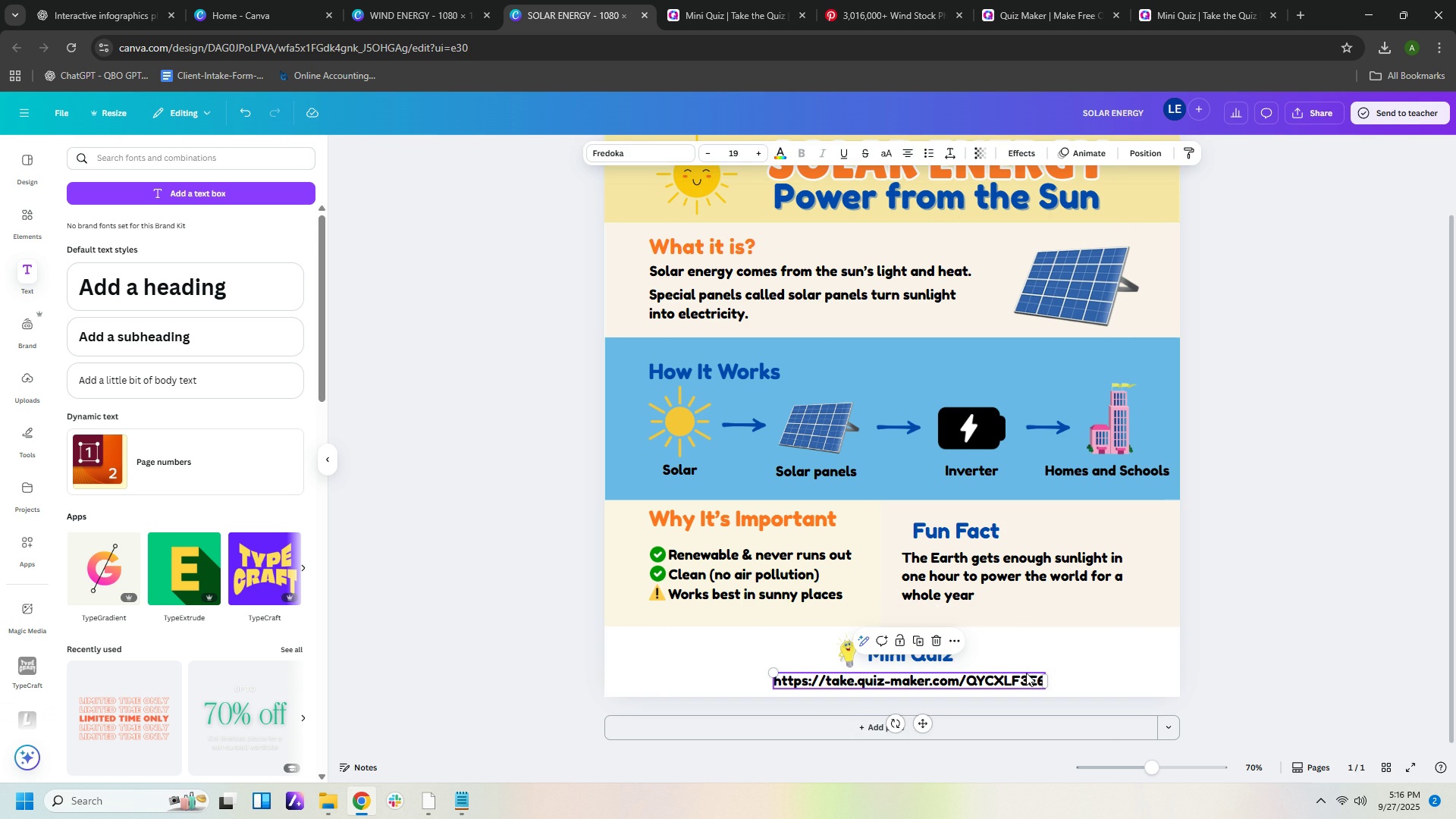 
left_click([1005, 676])
 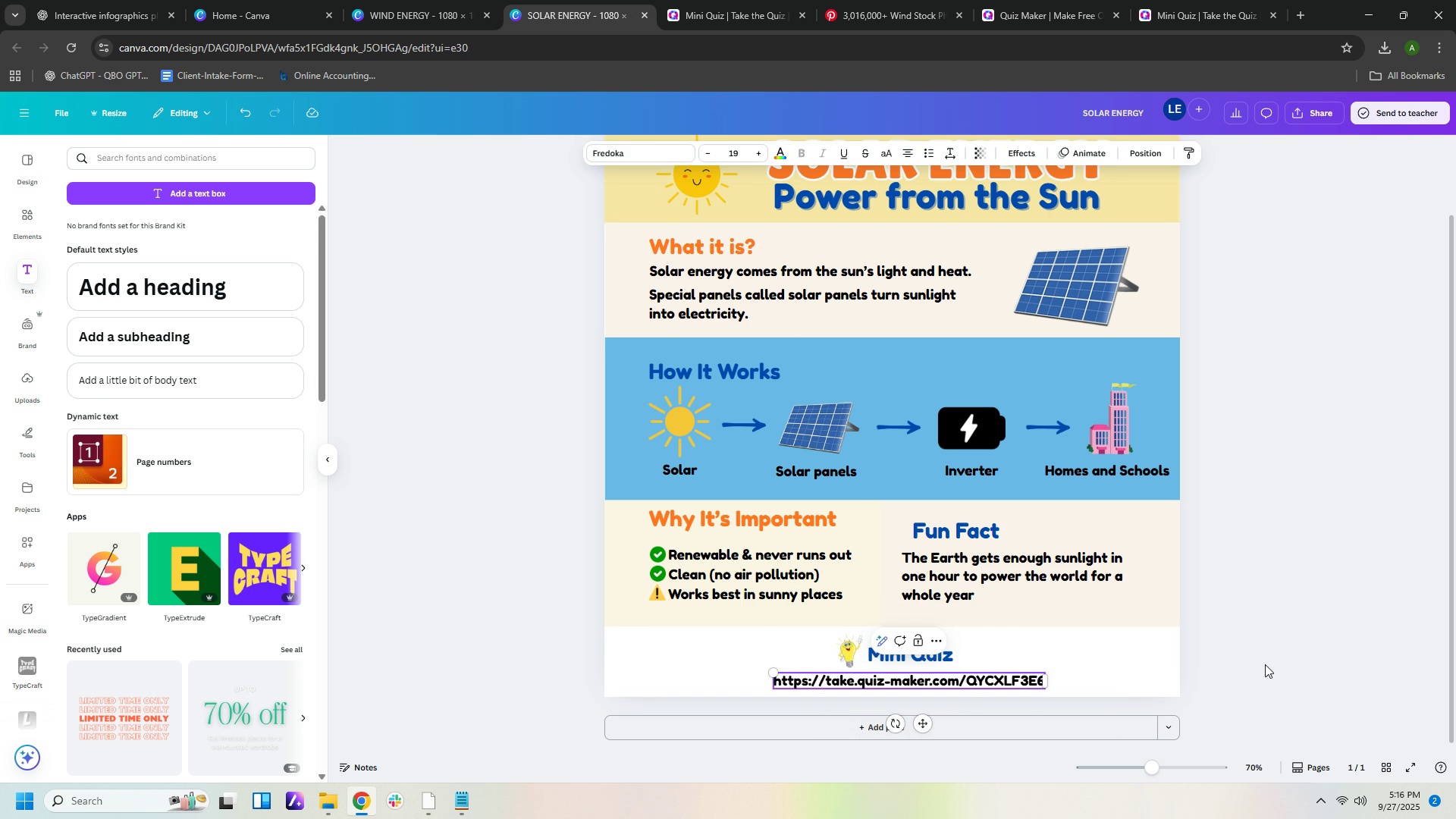 
left_click([1265, 664])
 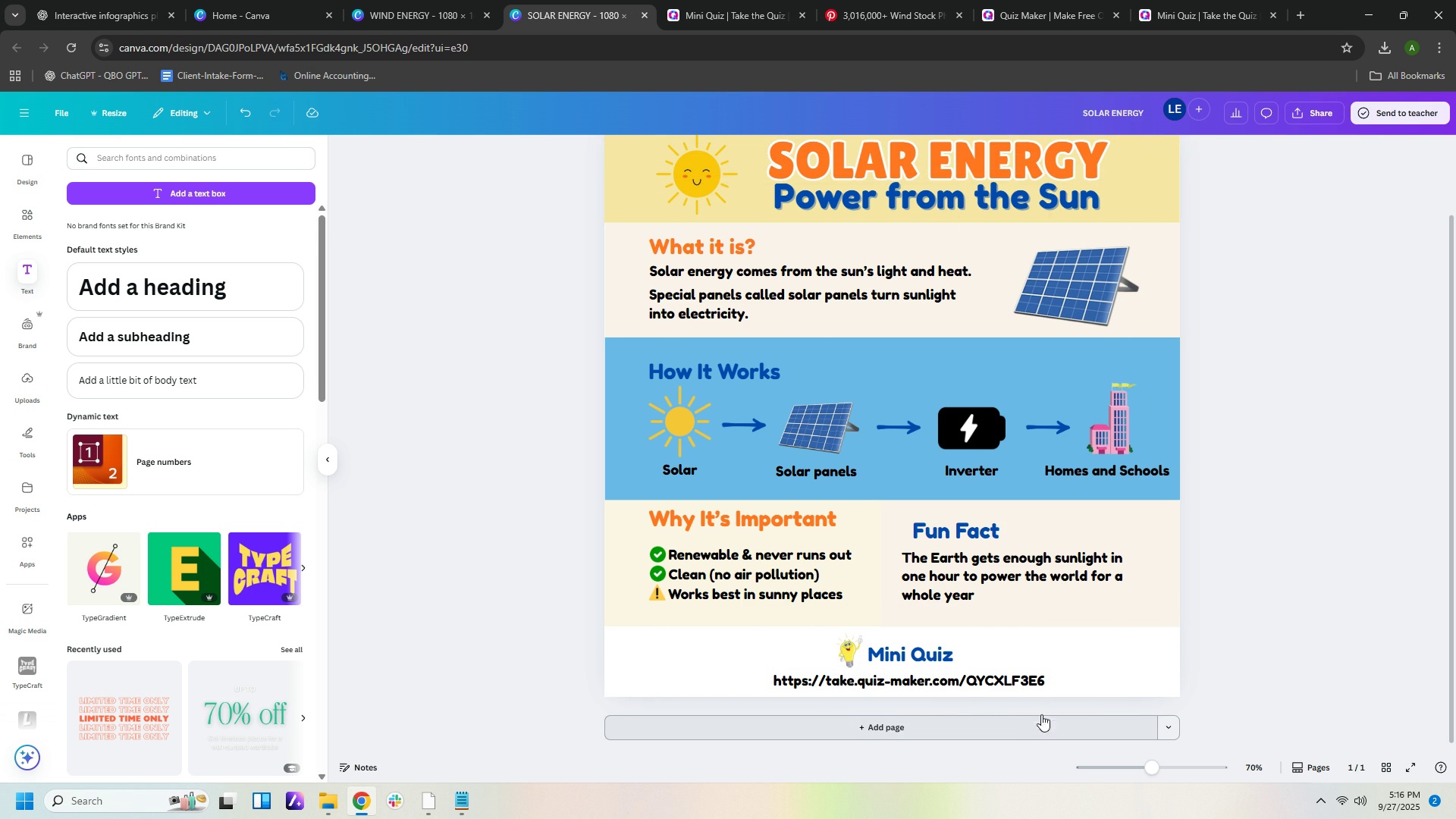 
wait(5.93)
 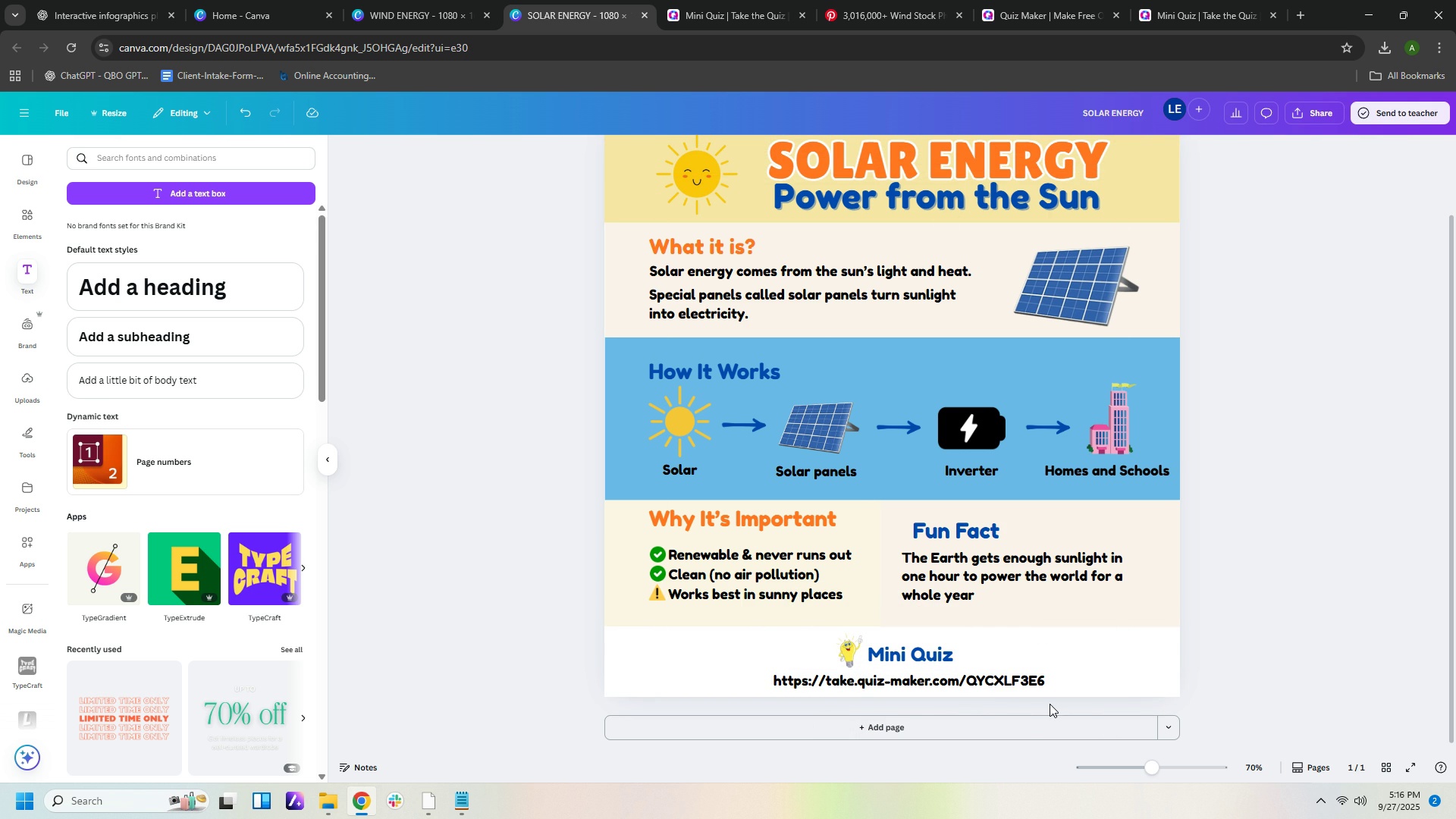 
scroll: coordinate [1235, 648], scroll_direction: down, amount: 1.0
 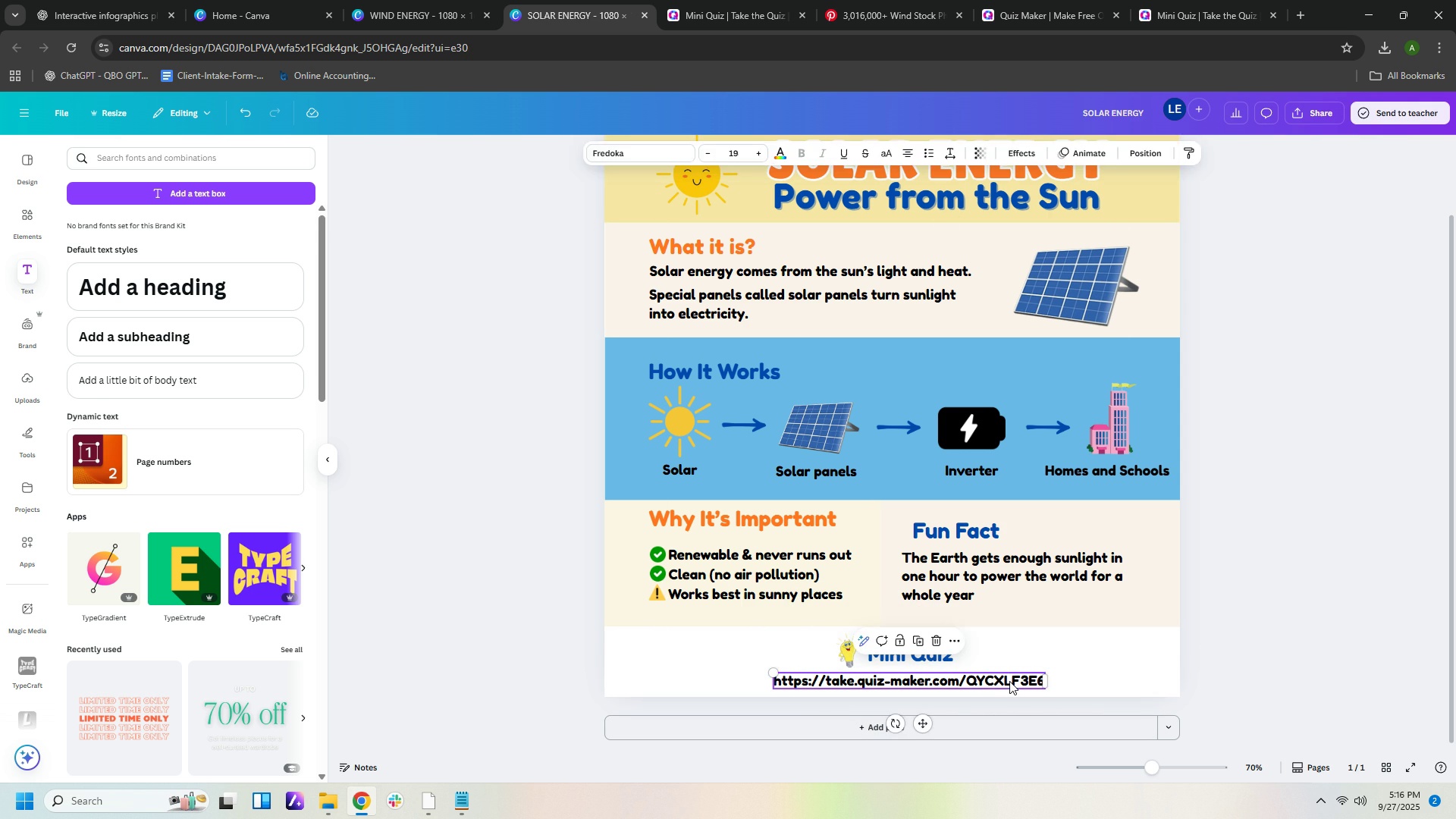 
left_click([1009, 681])
 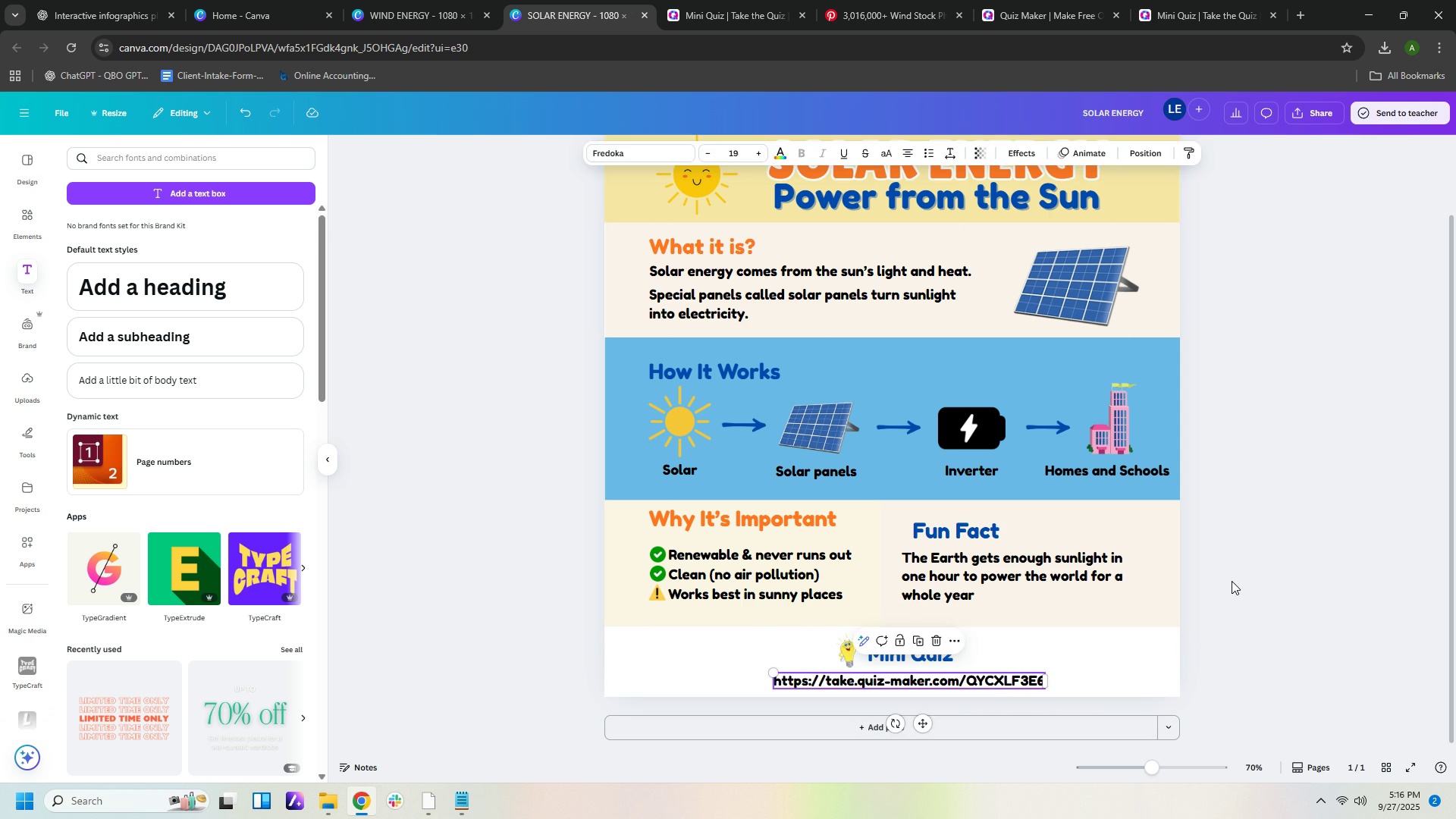 
left_click([1232, 581])
 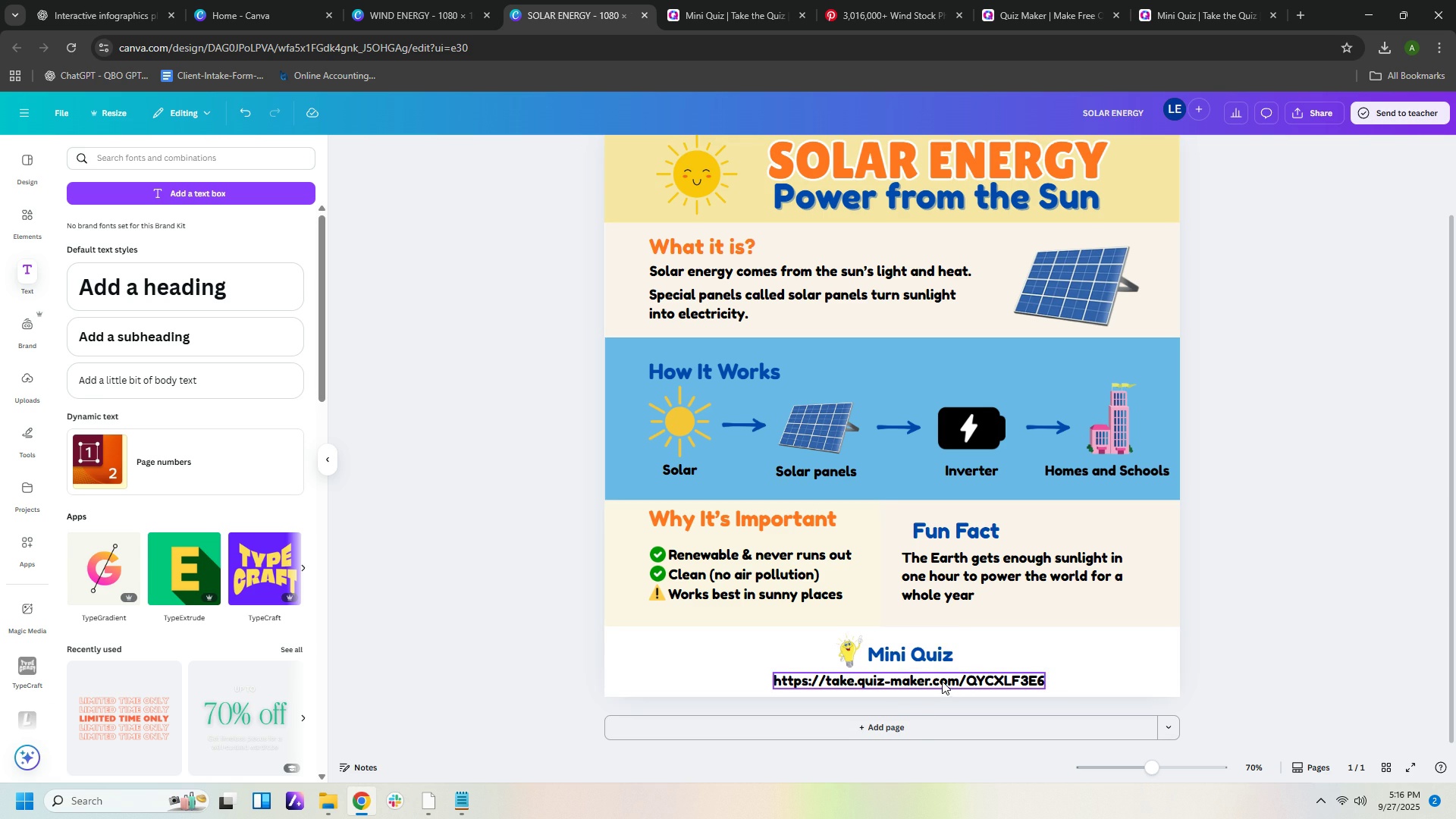 
left_click([942, 681])
 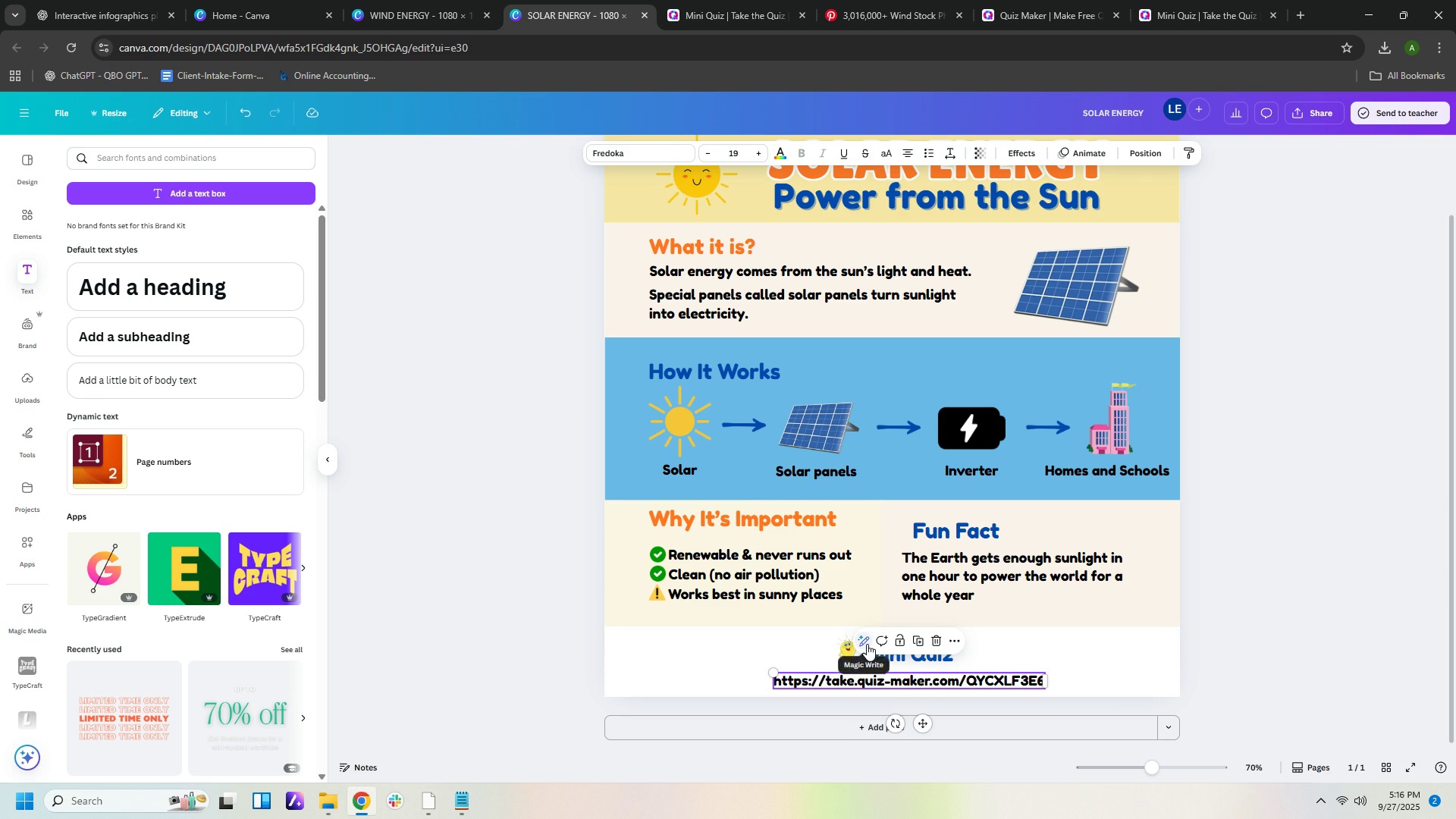 
left_click([867, 644])
 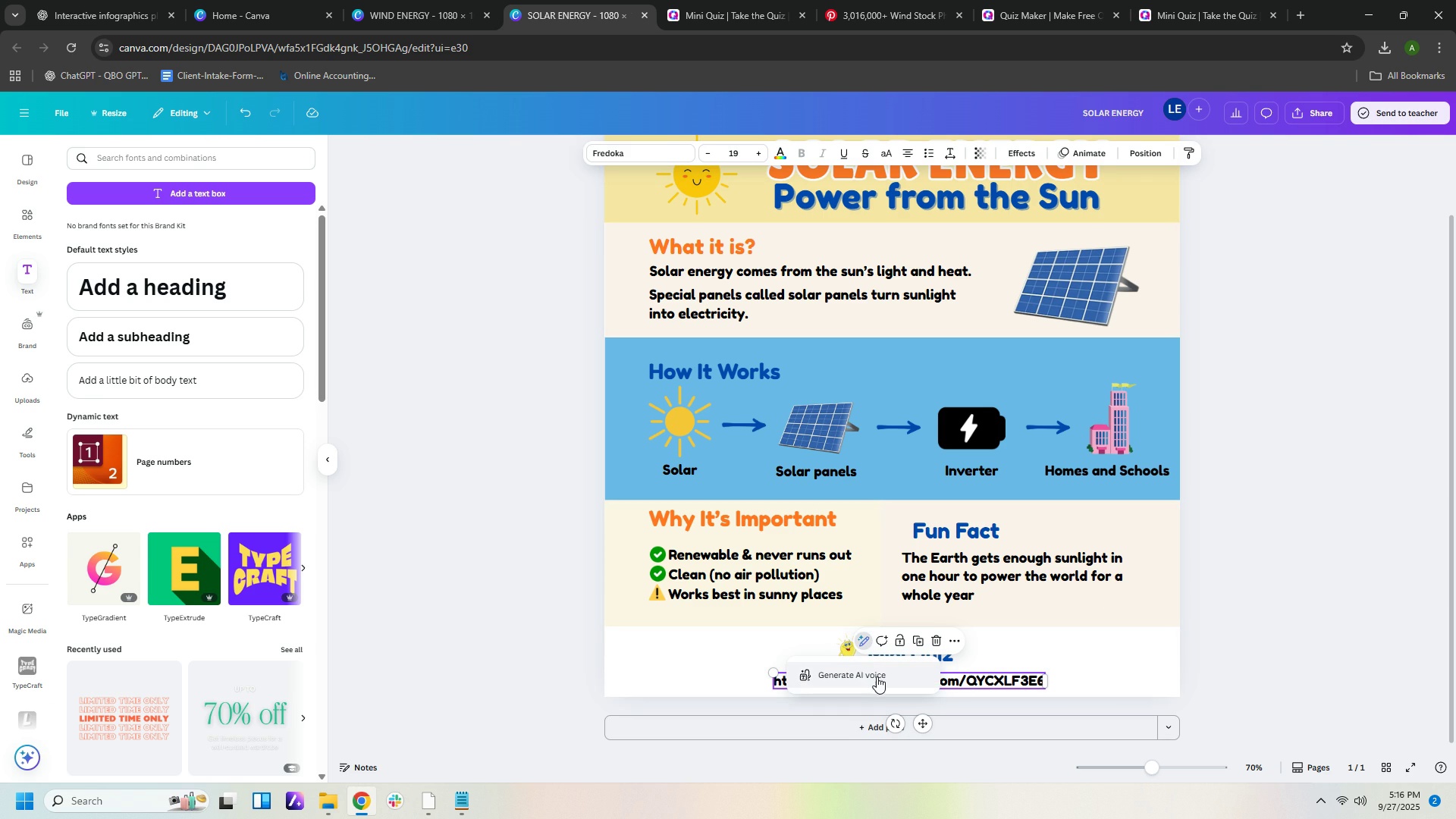 
left_click([877, 676])
 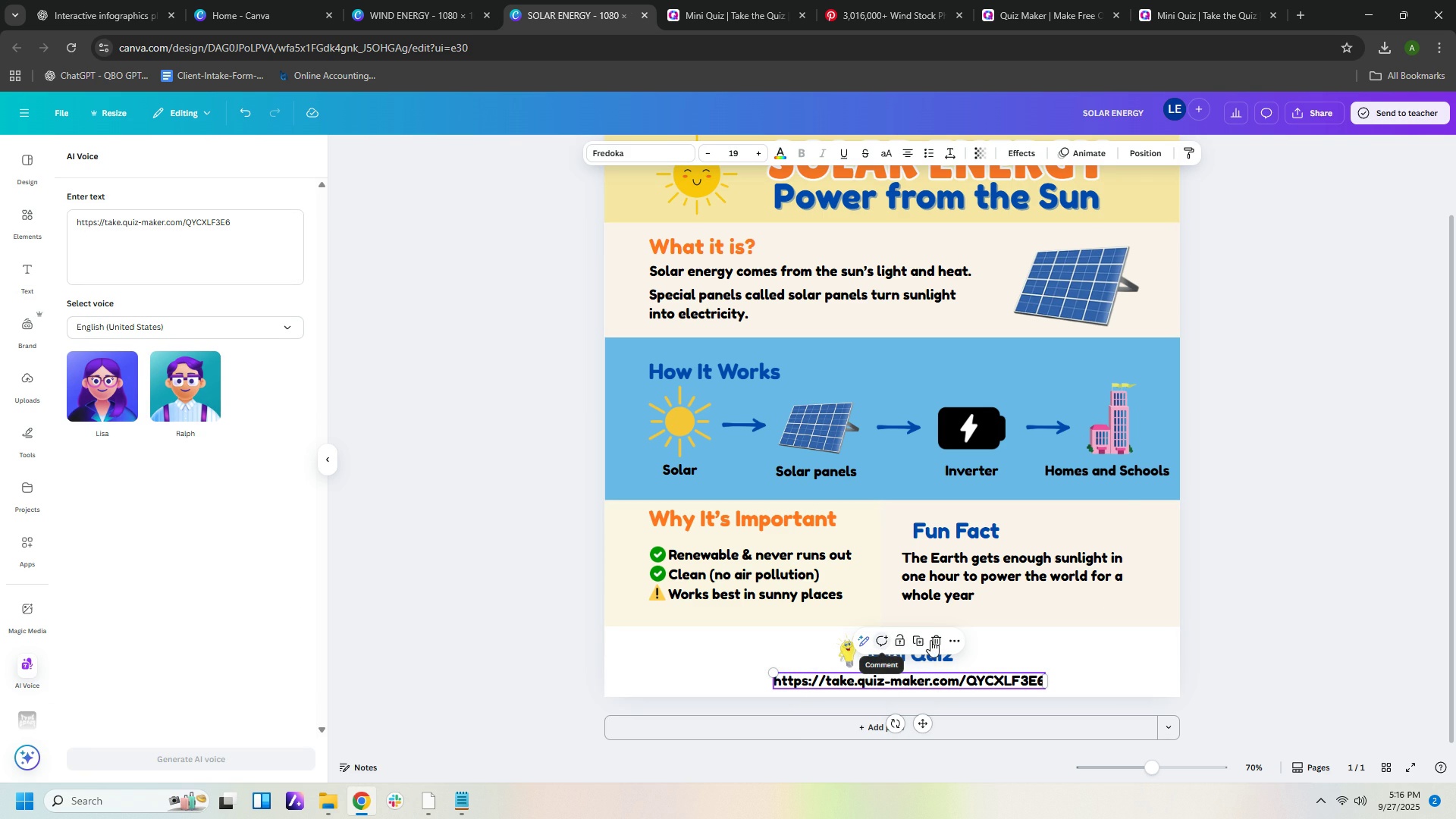 
left_click([950, 641])
 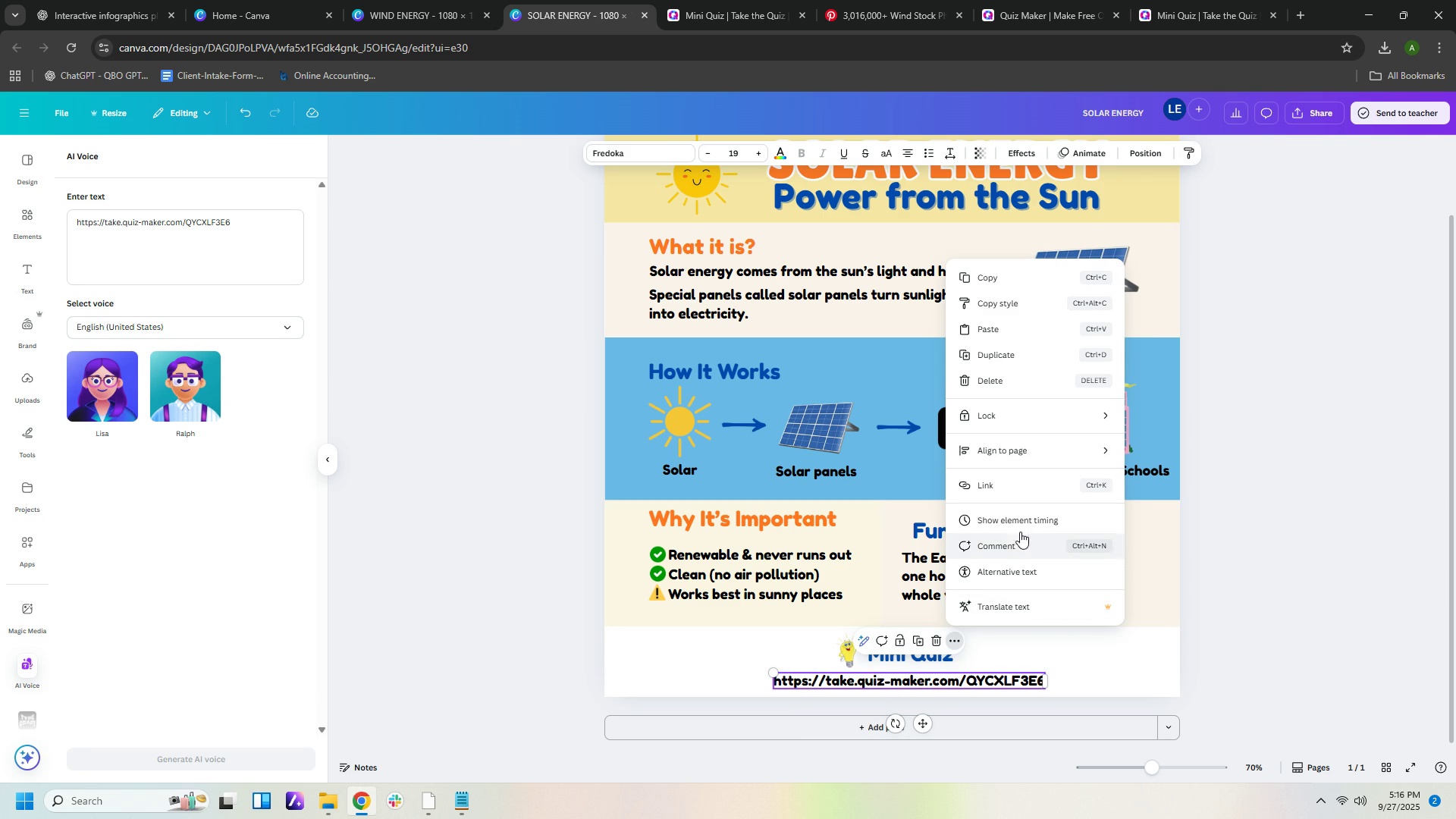 
left_click([1024, 489])